 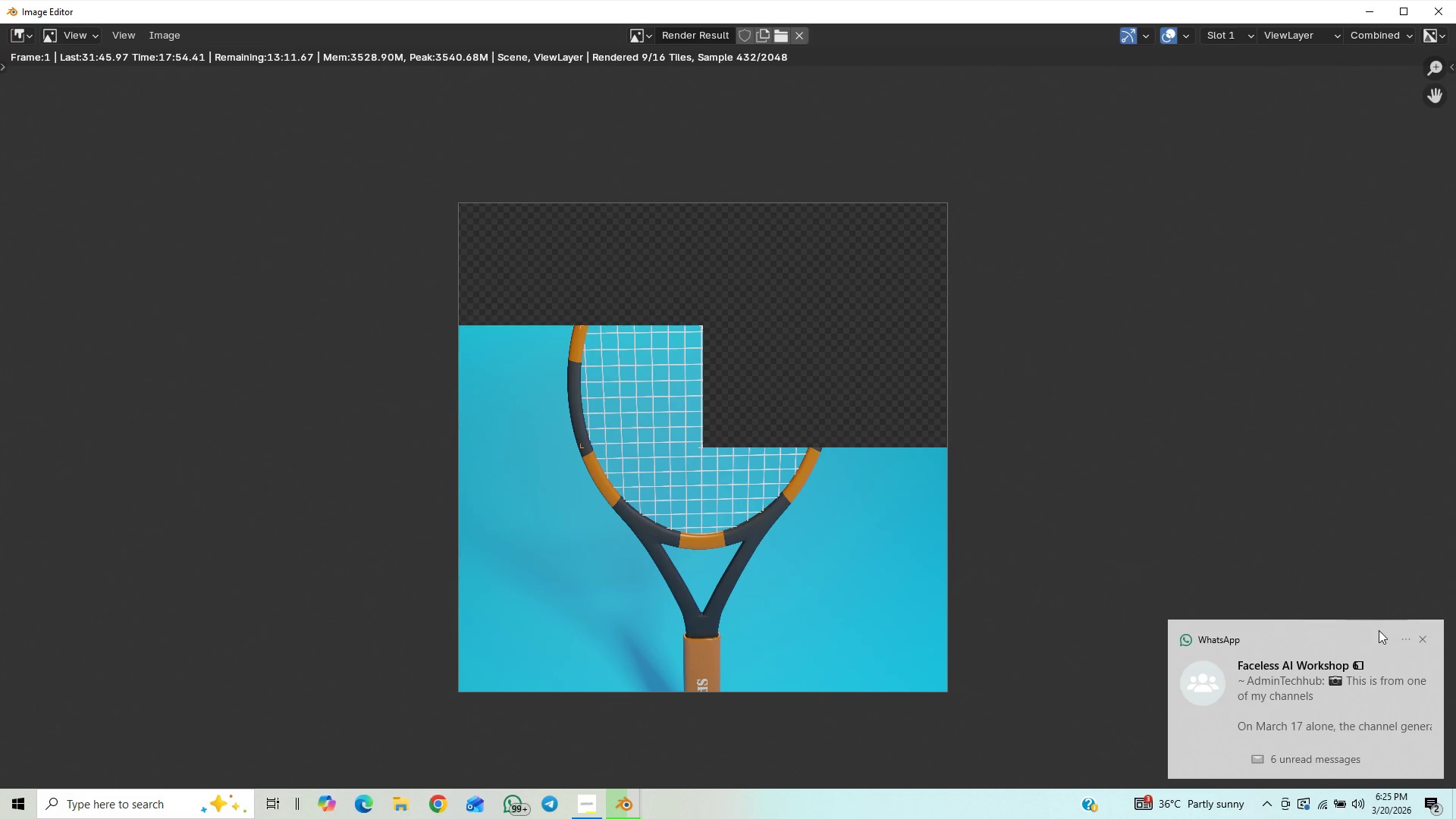 
left_click([1423, 635])
 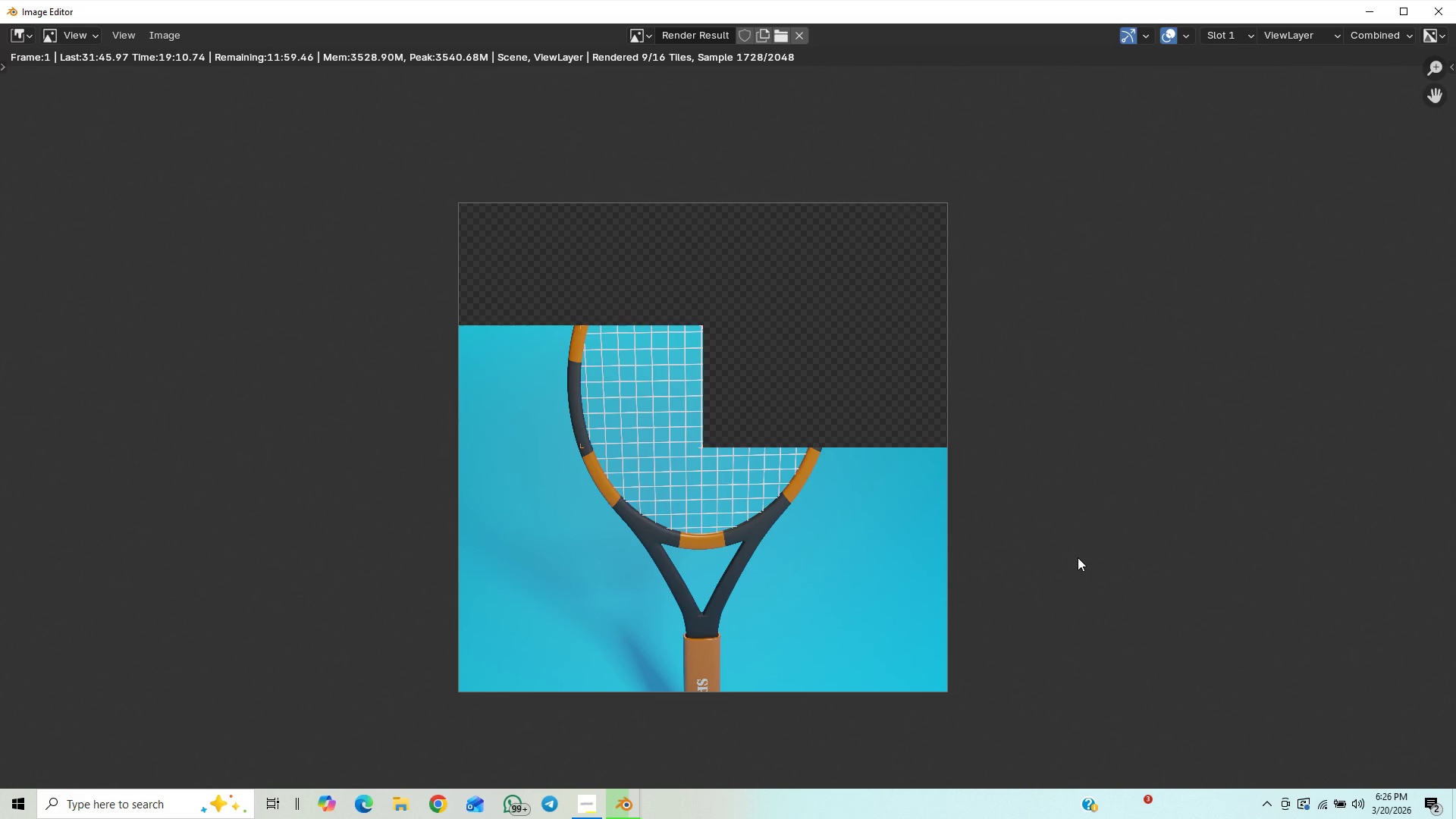 
wait(80.83)
 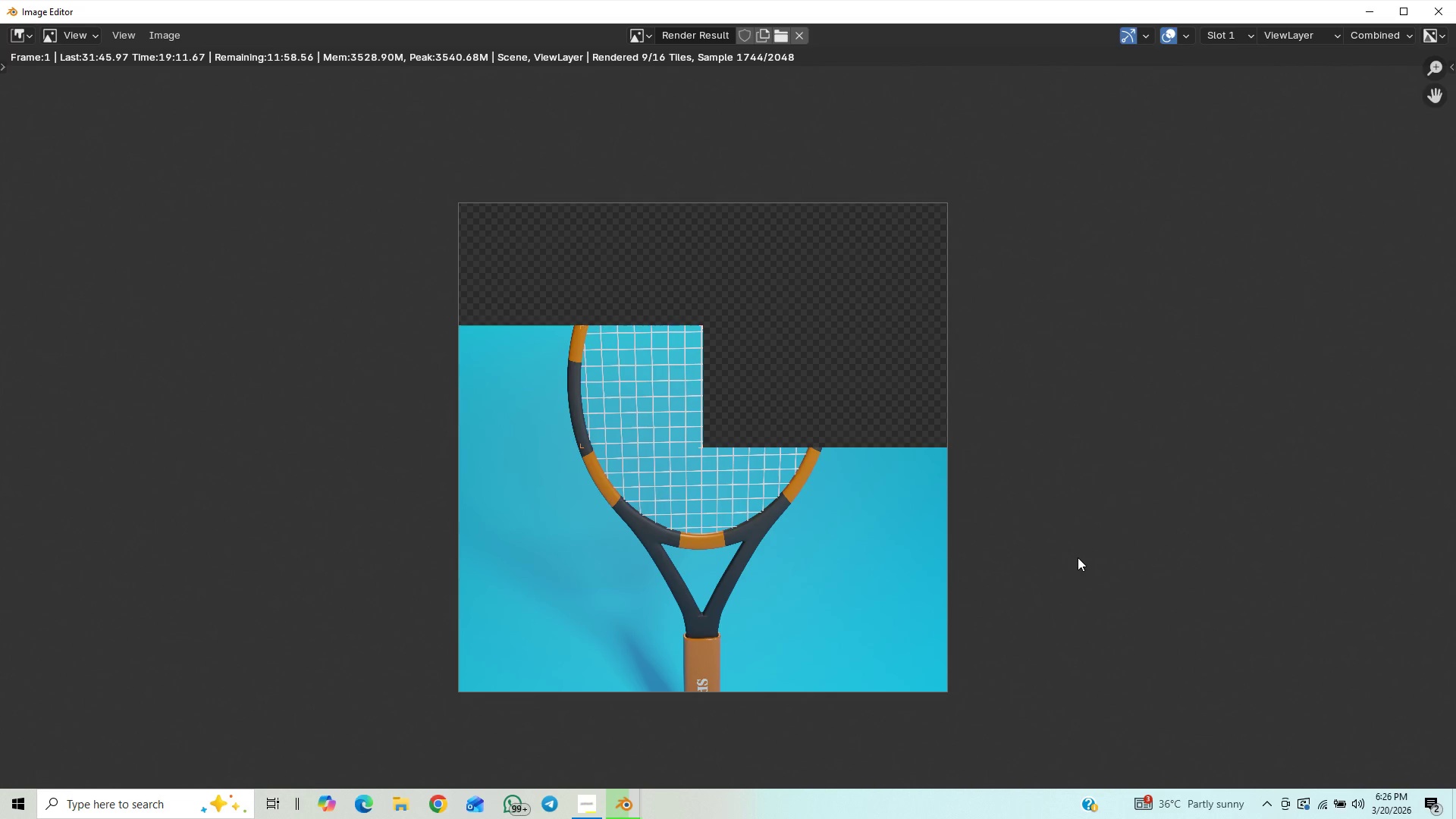 
key(Control+S)
 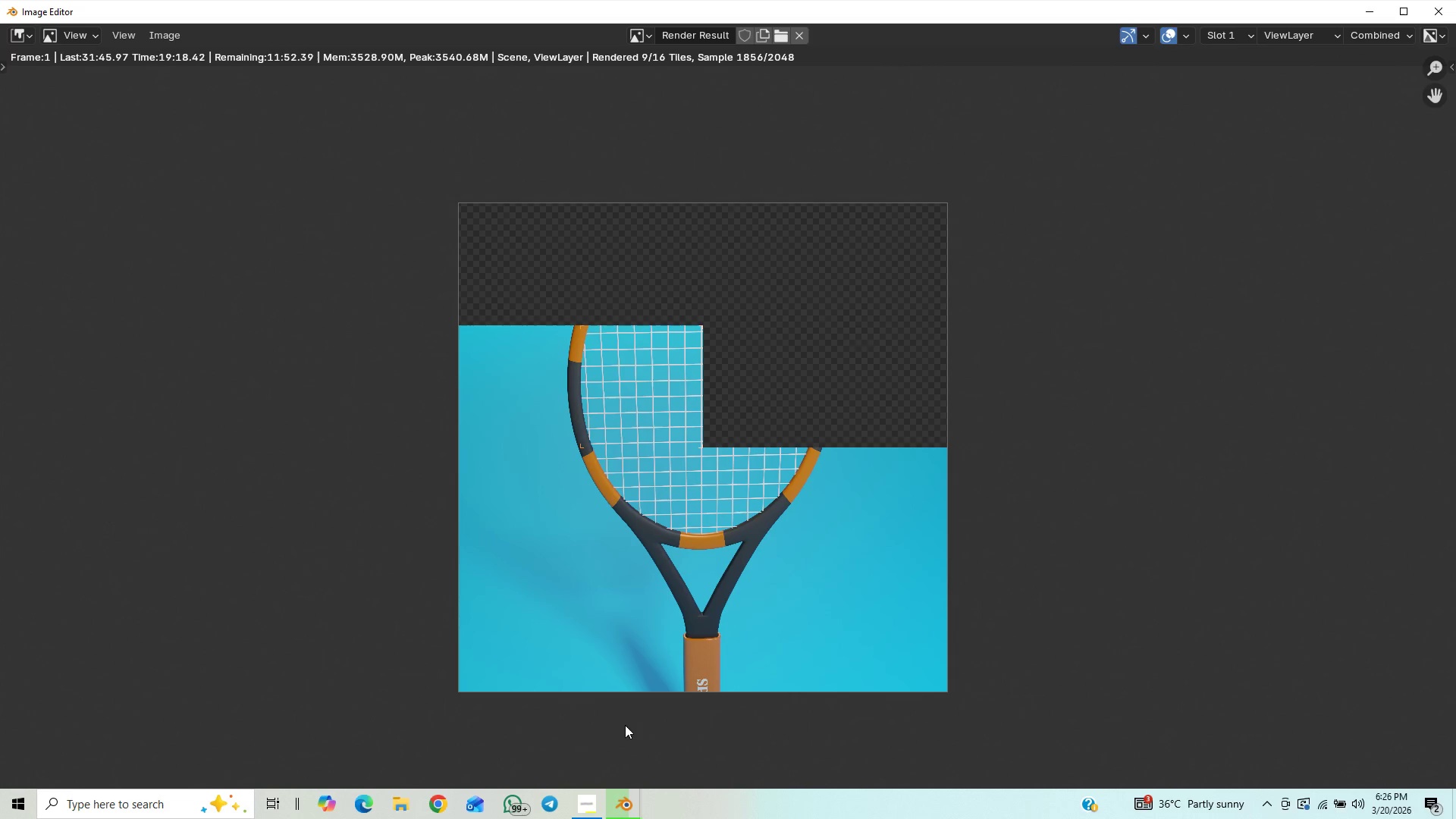 
left_click([595, 811])